 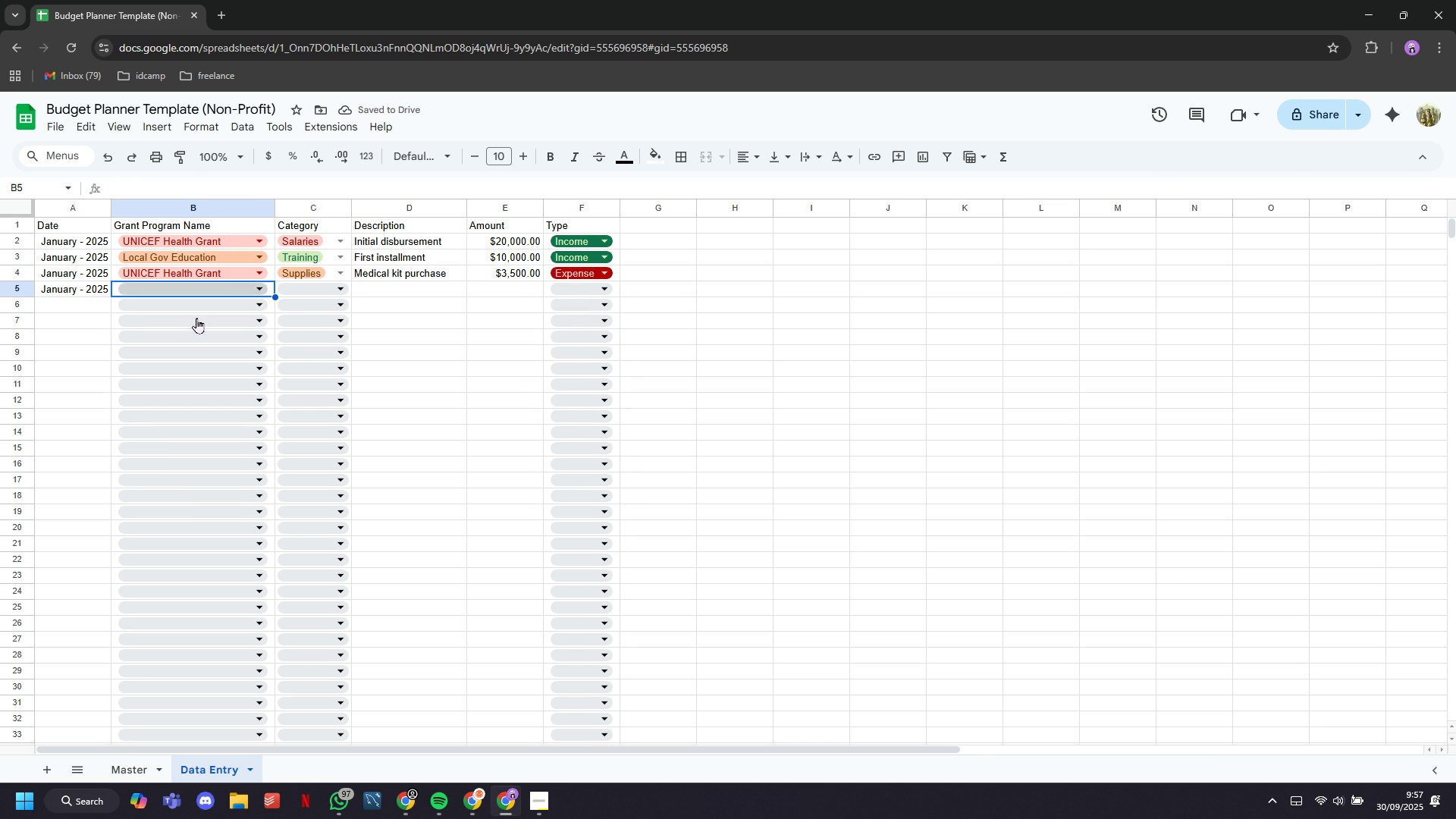 
left_click([189, 330])
 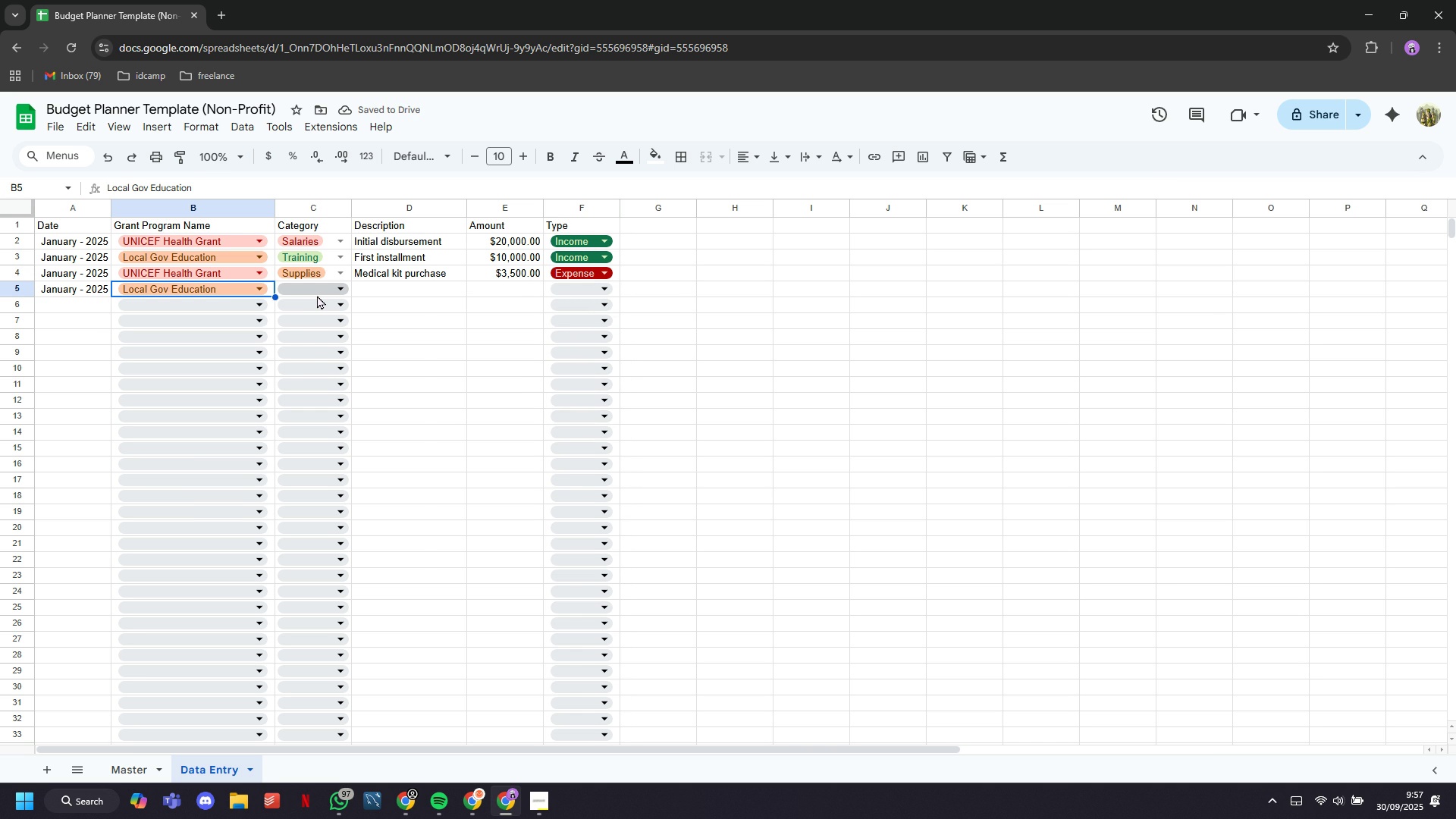 
left_click([317, 295])
 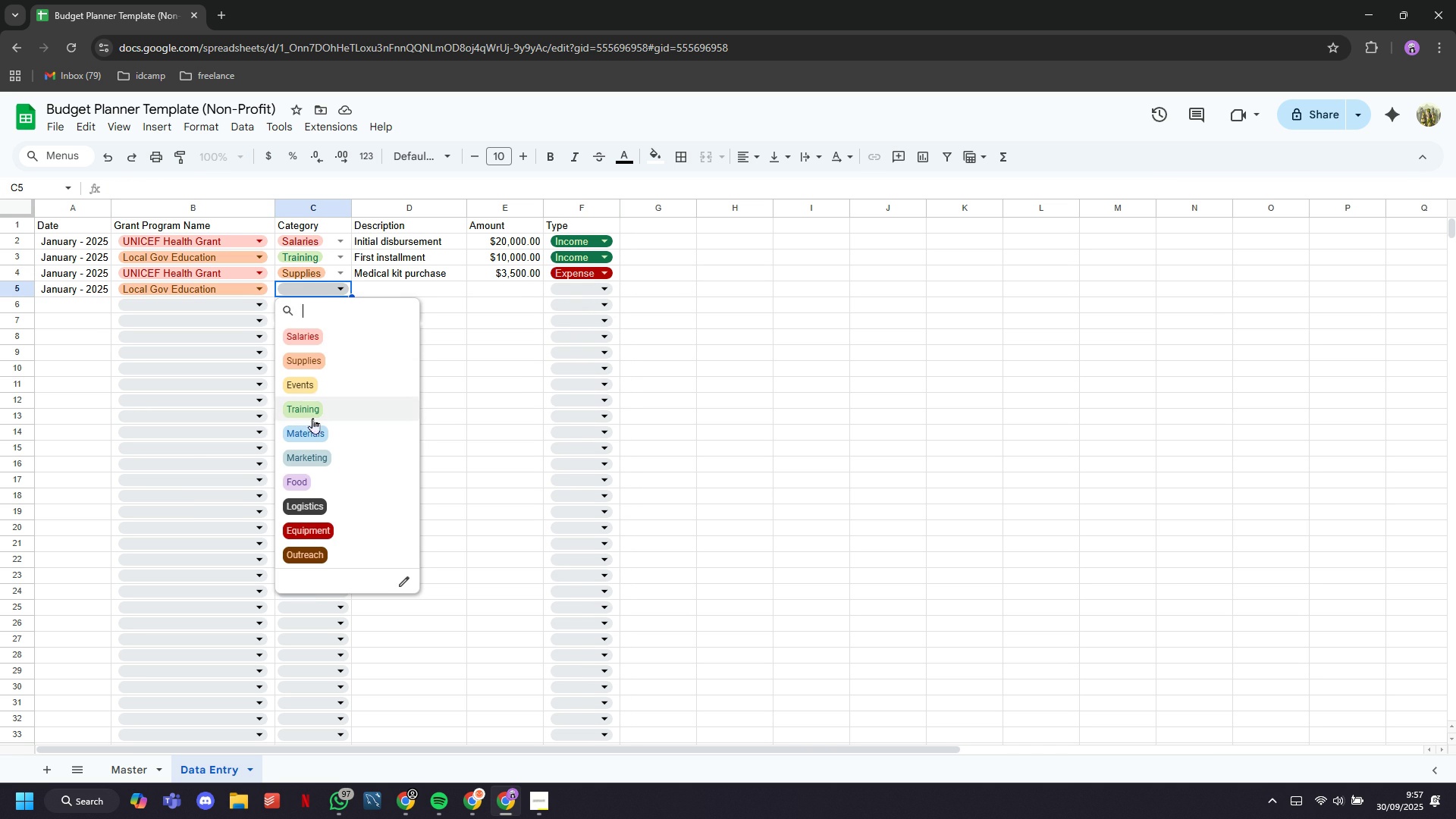 
left_click([315, 431])
 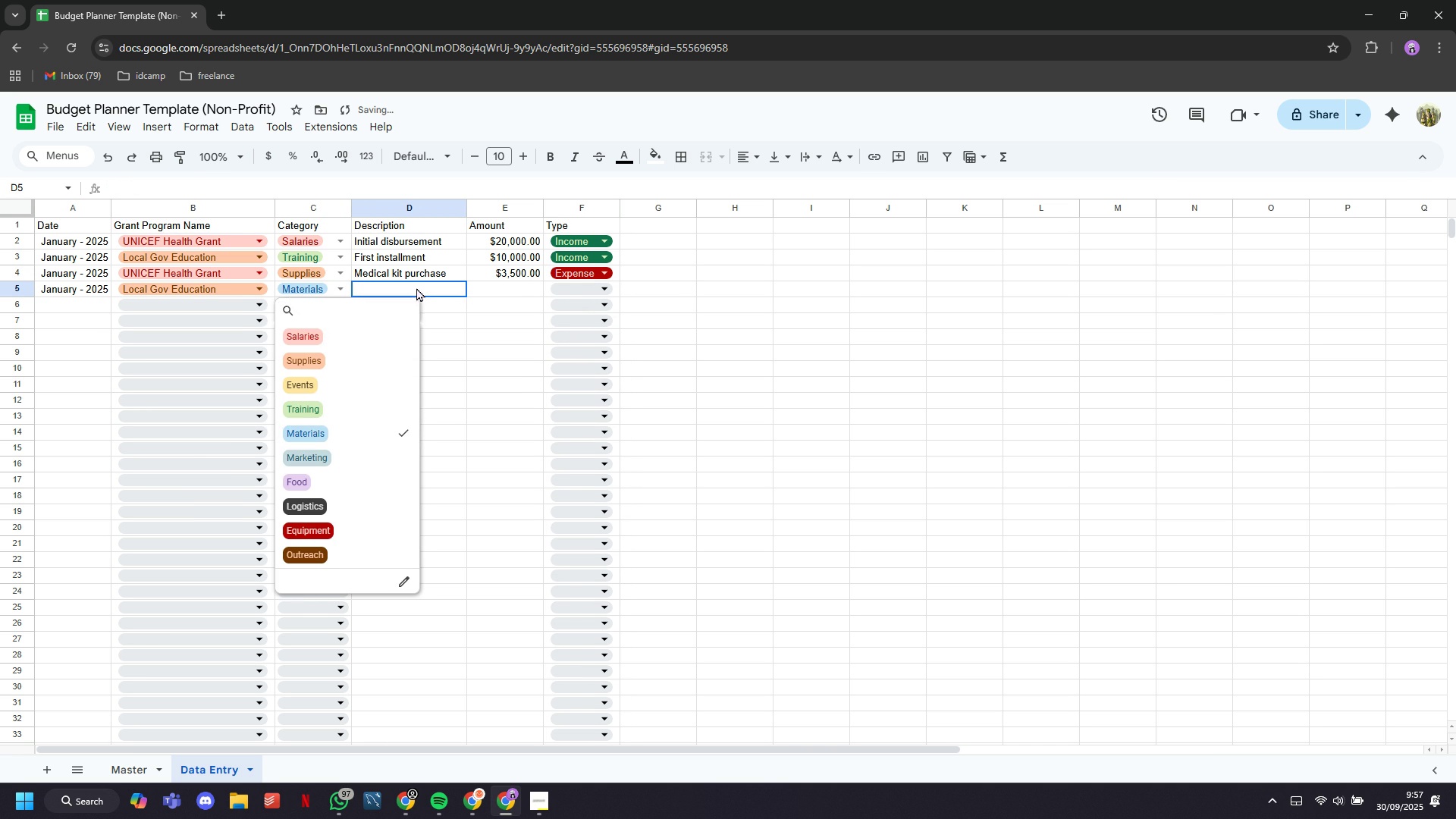 
left_click([416, 287])
 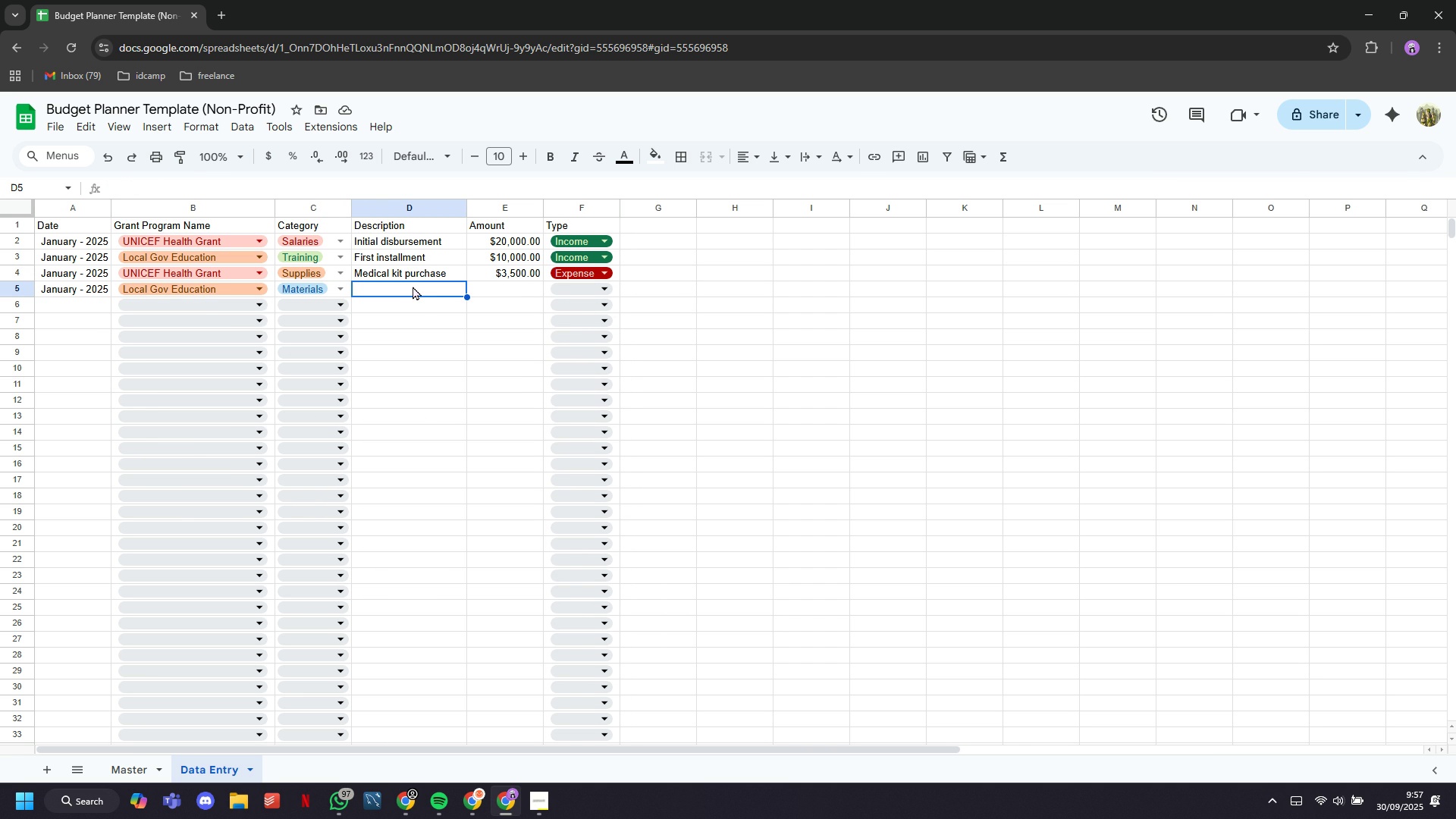 
wait(6.1)
 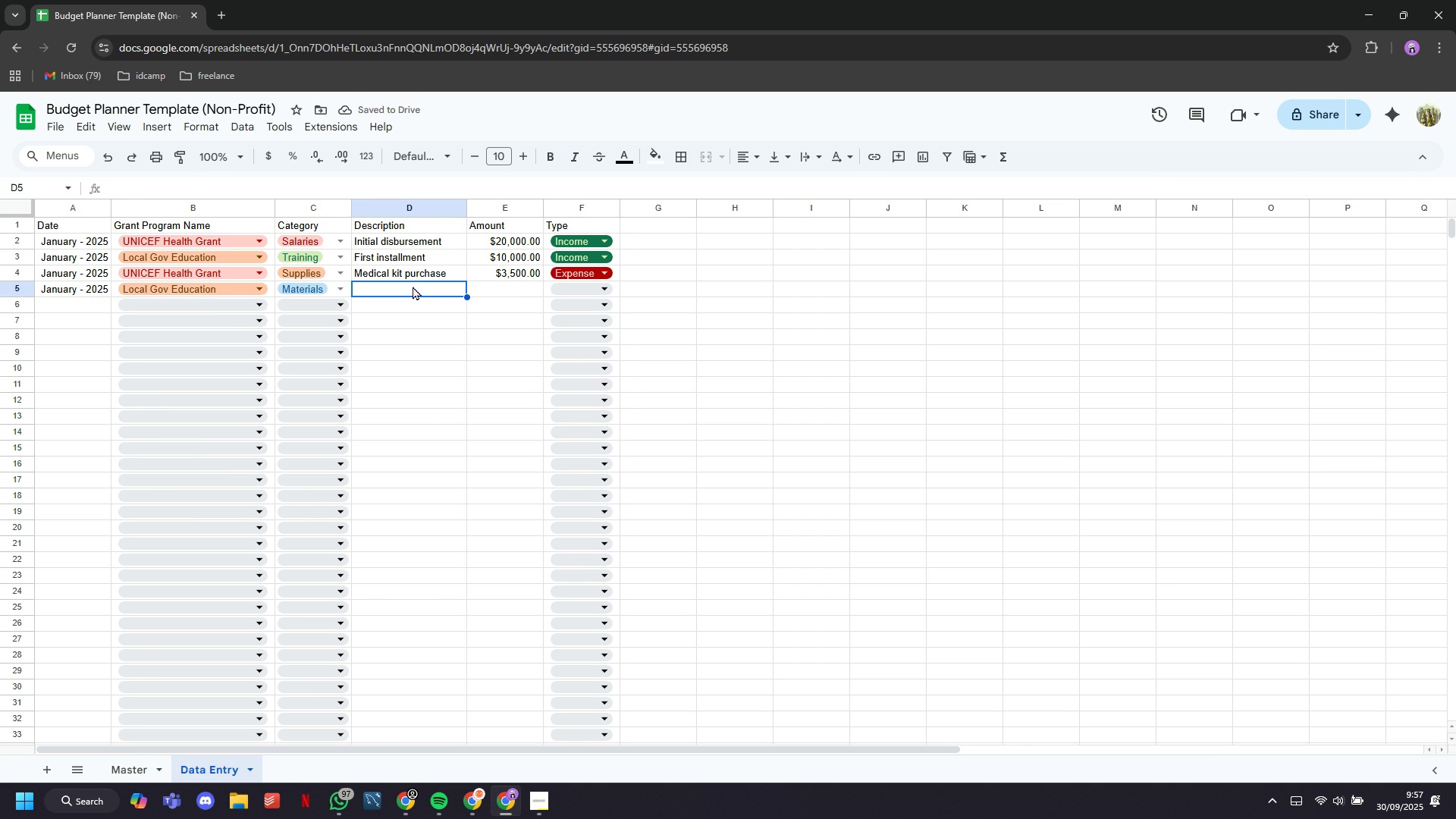 
type(Textbook for schools)
 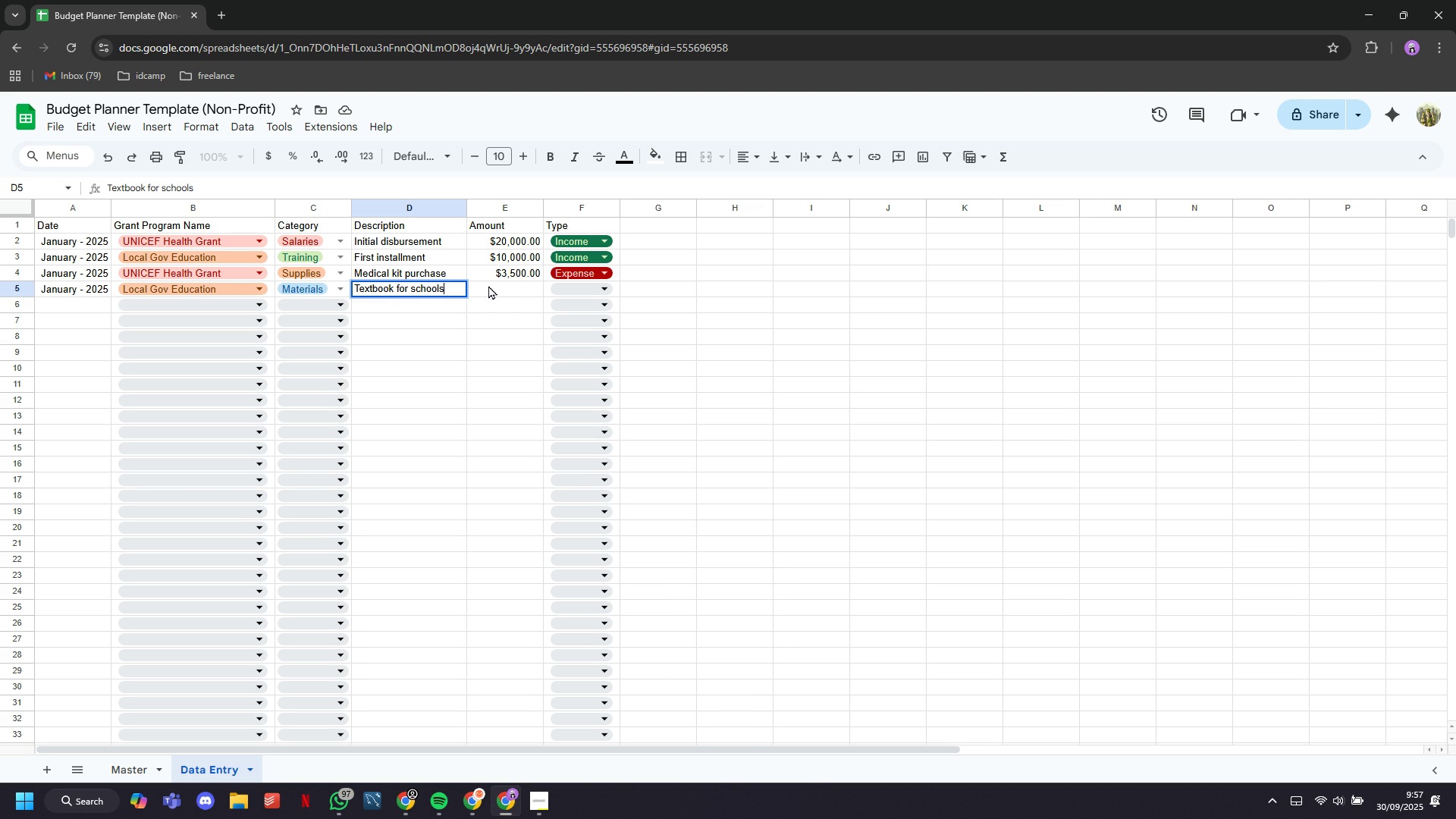 
wait(5.13)
 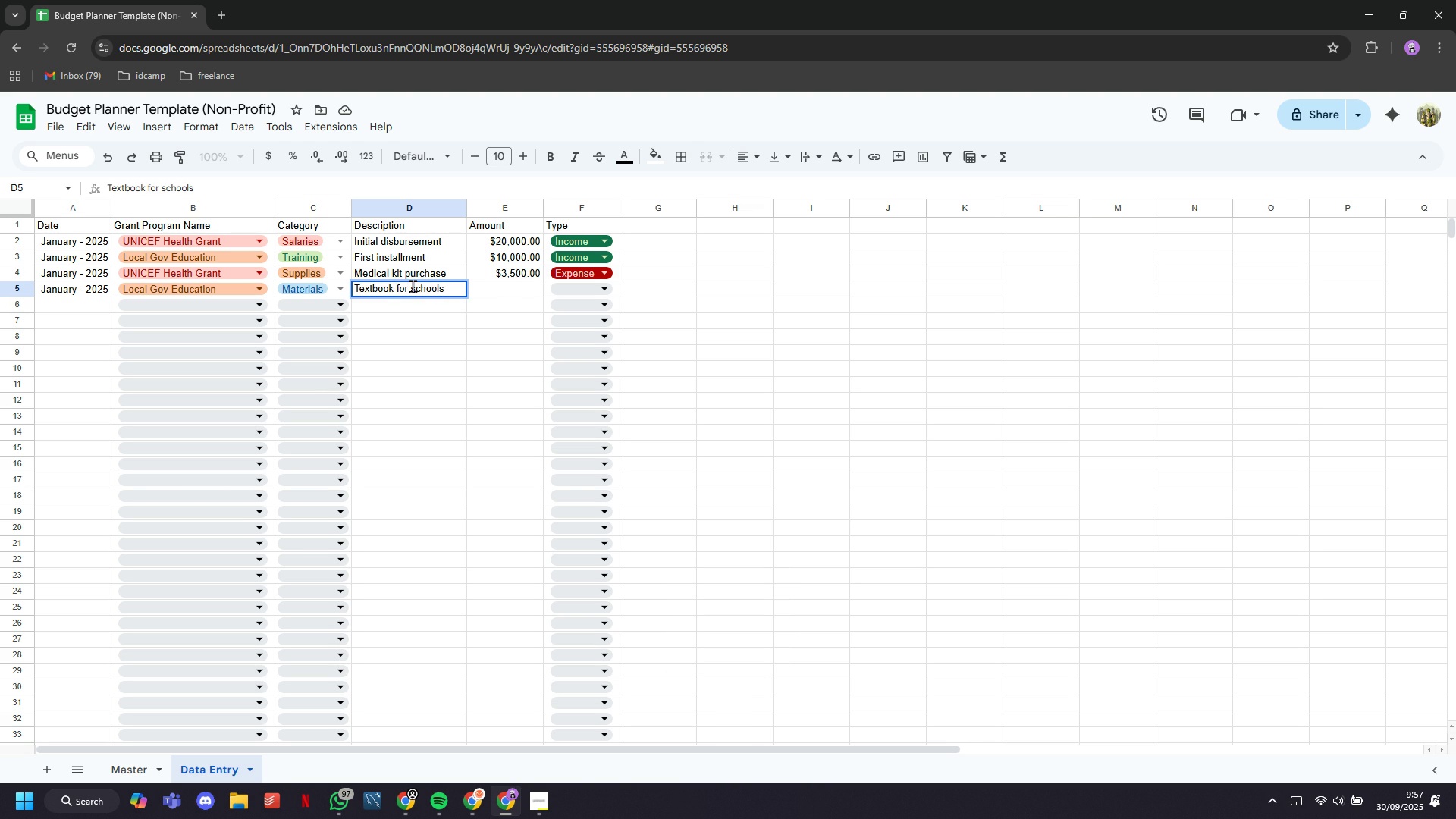 
left_click([501, 292])
 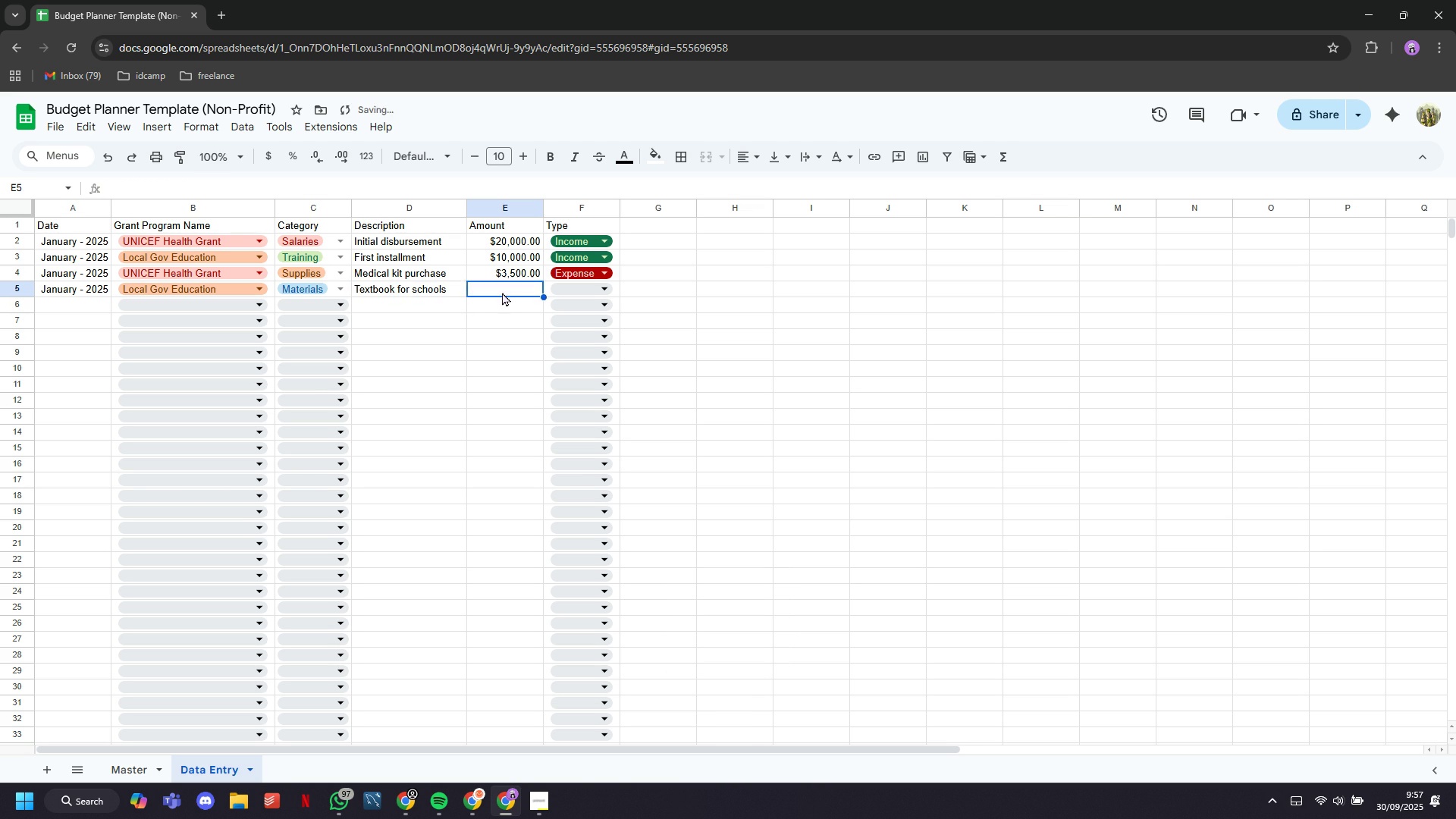 
type(1200)
 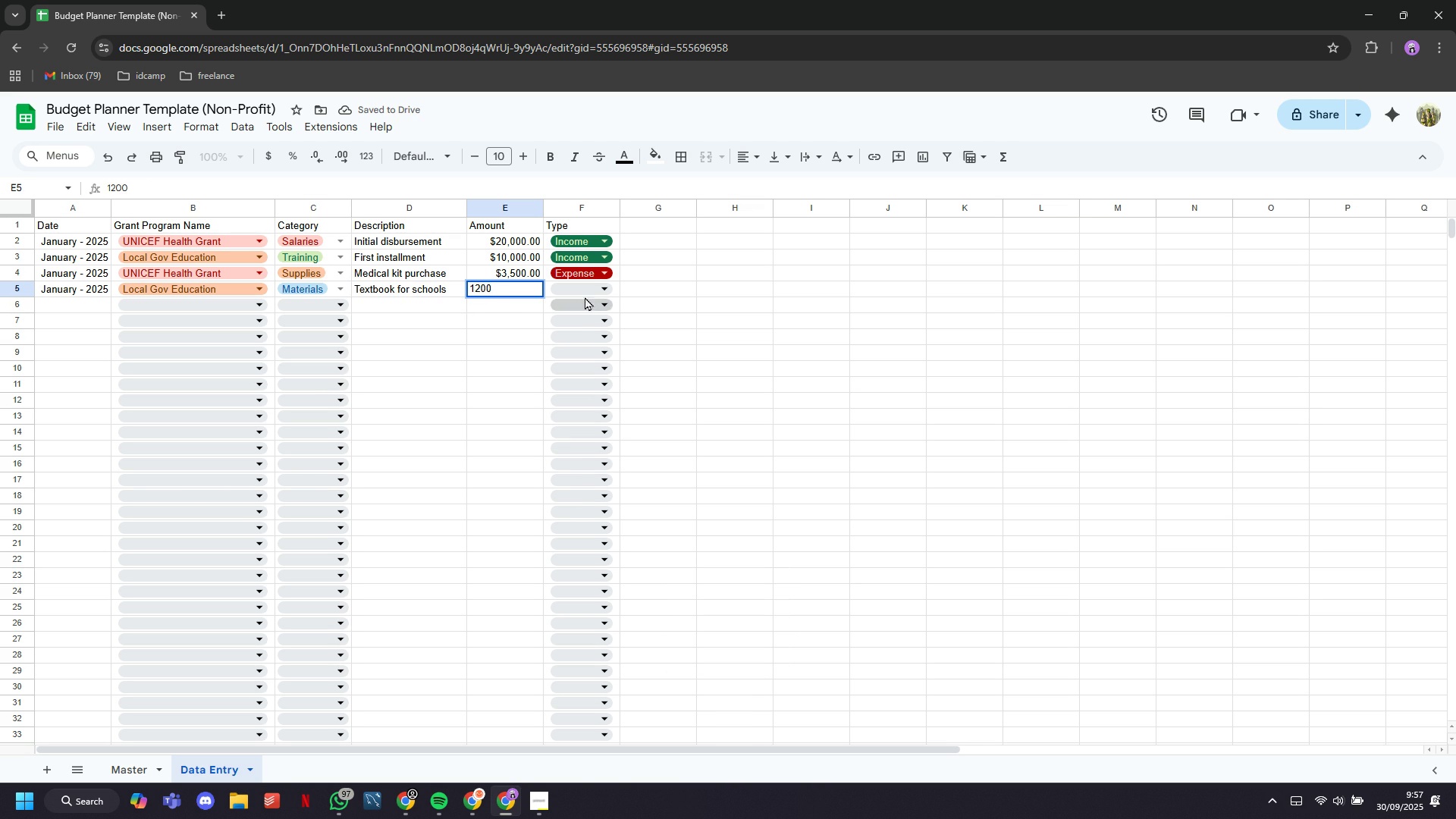 
left_click([581, 291])
 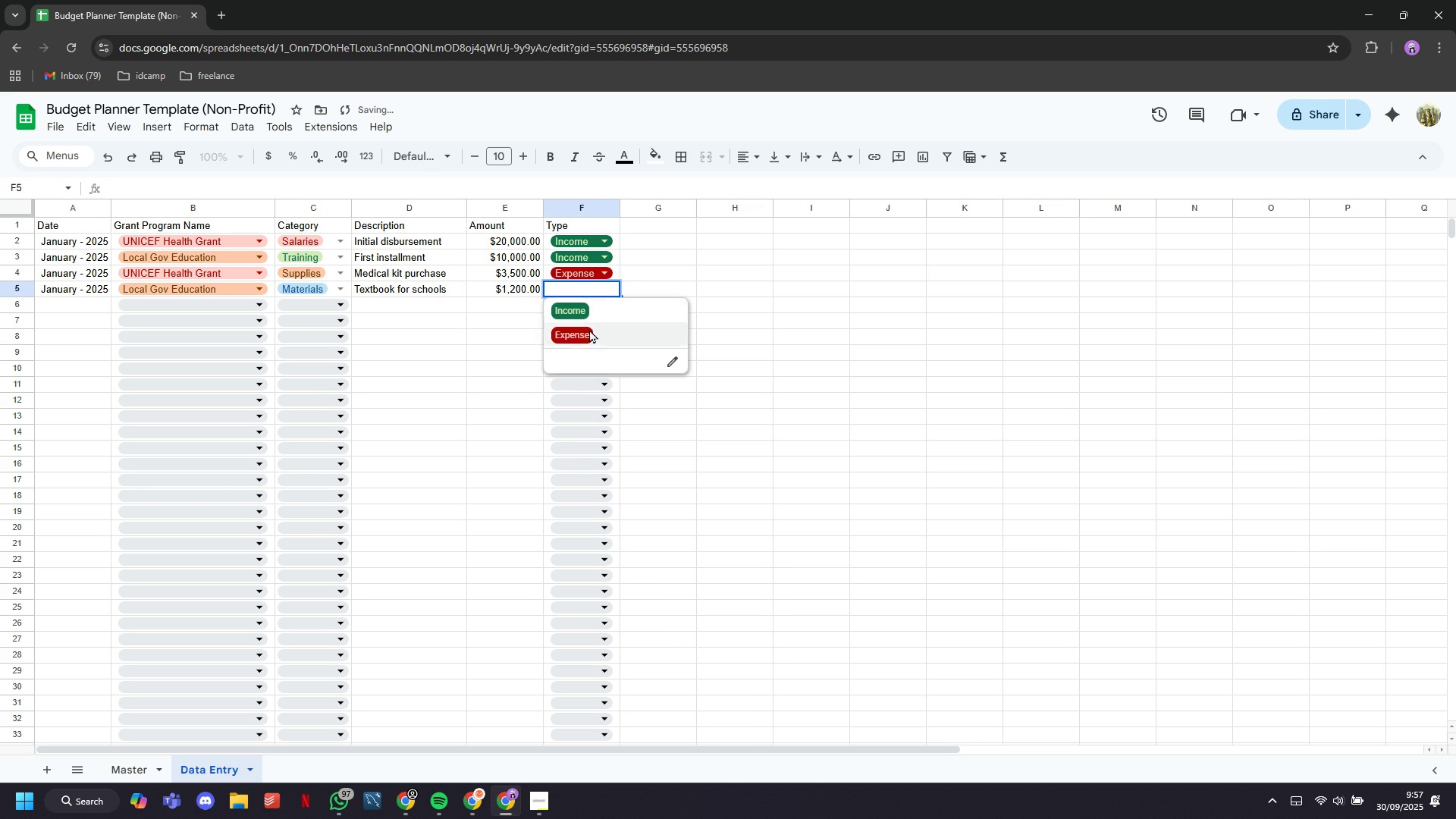 
left_click([589, 329])
 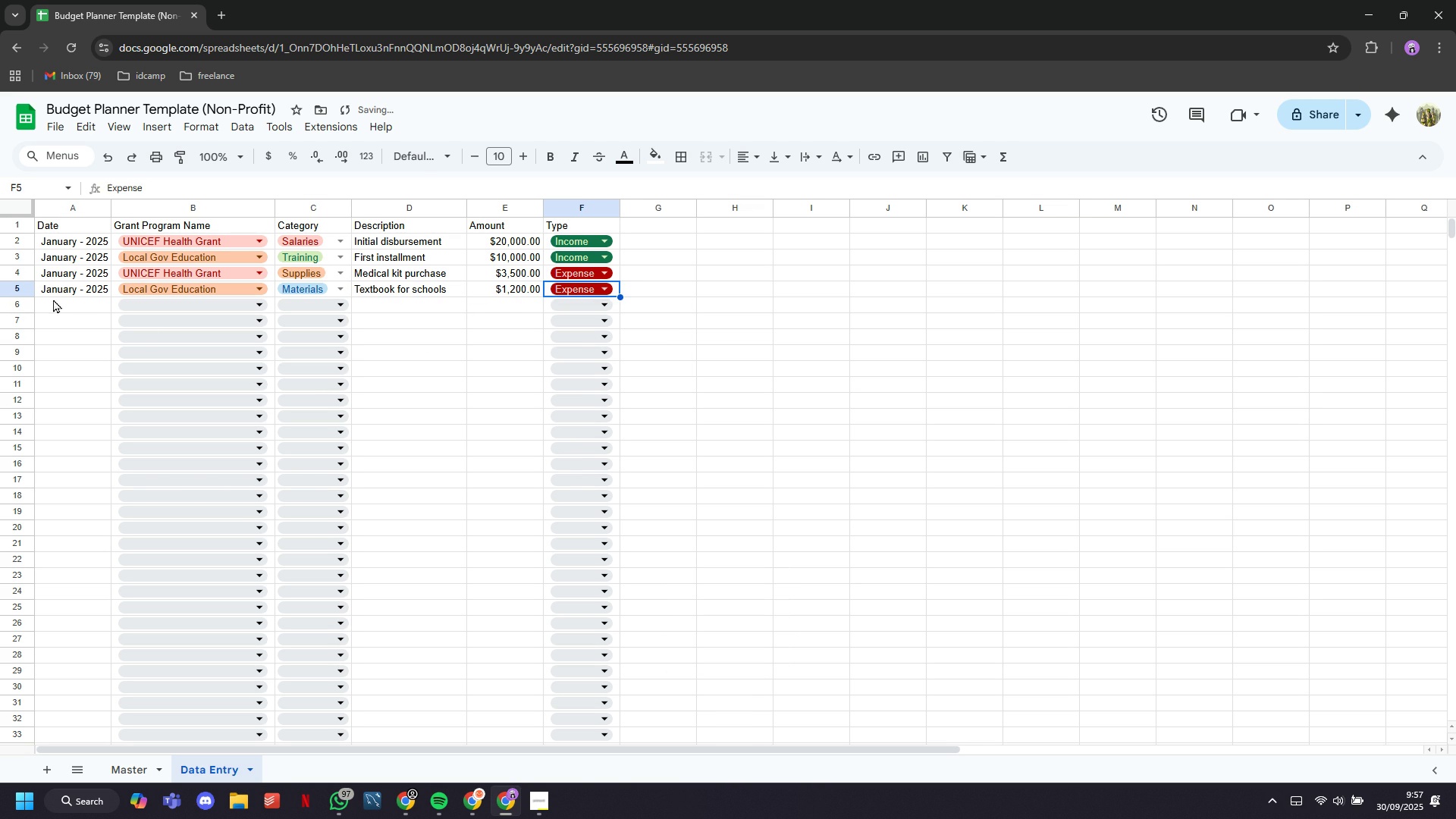 
left_click([53, 299])
 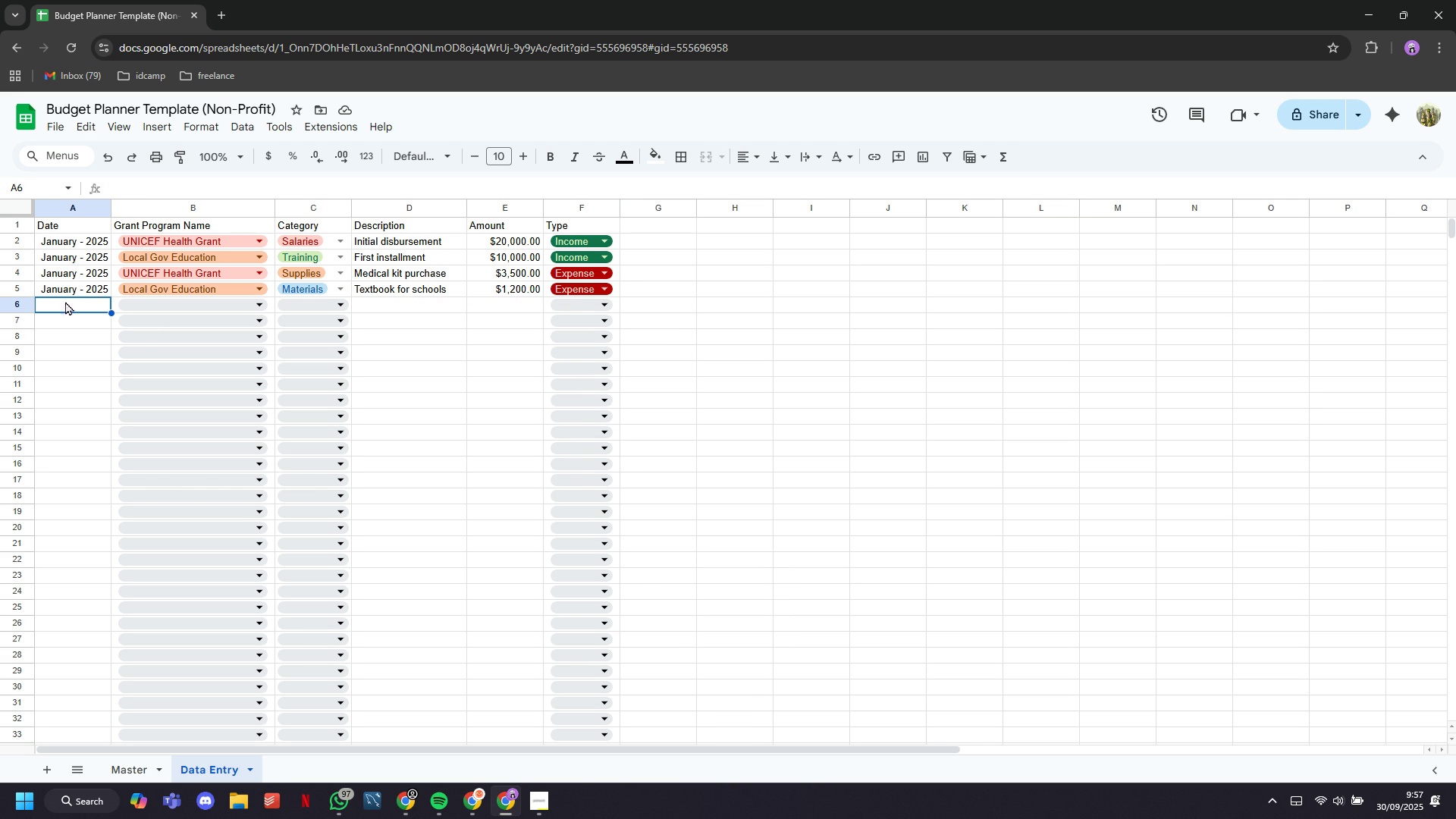 
wait(6.73)
 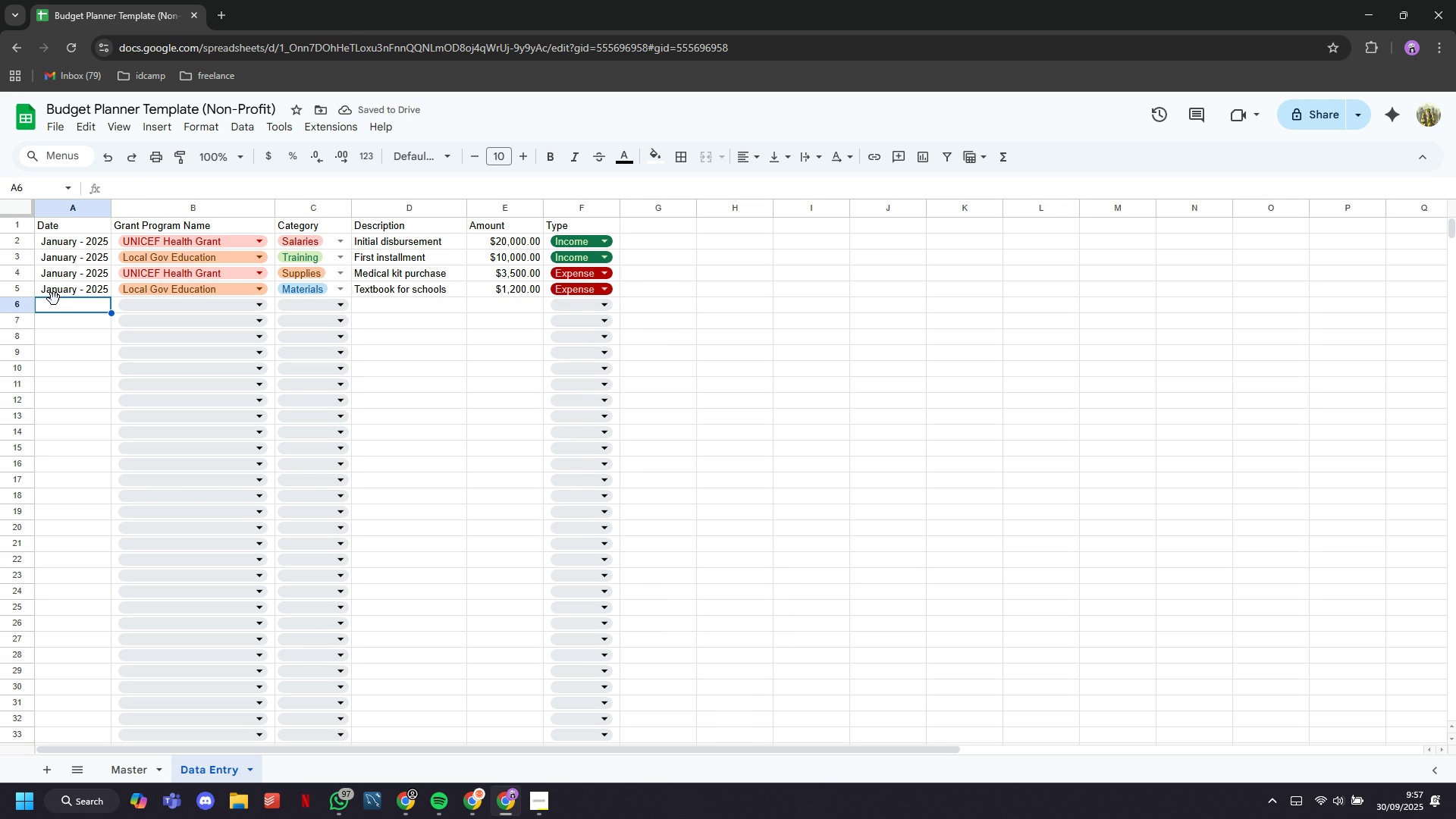 
type(janu)
key(Backspace)
key(Backspace)
key(Backspace)
type(anuary 2025)
key(Tab)
 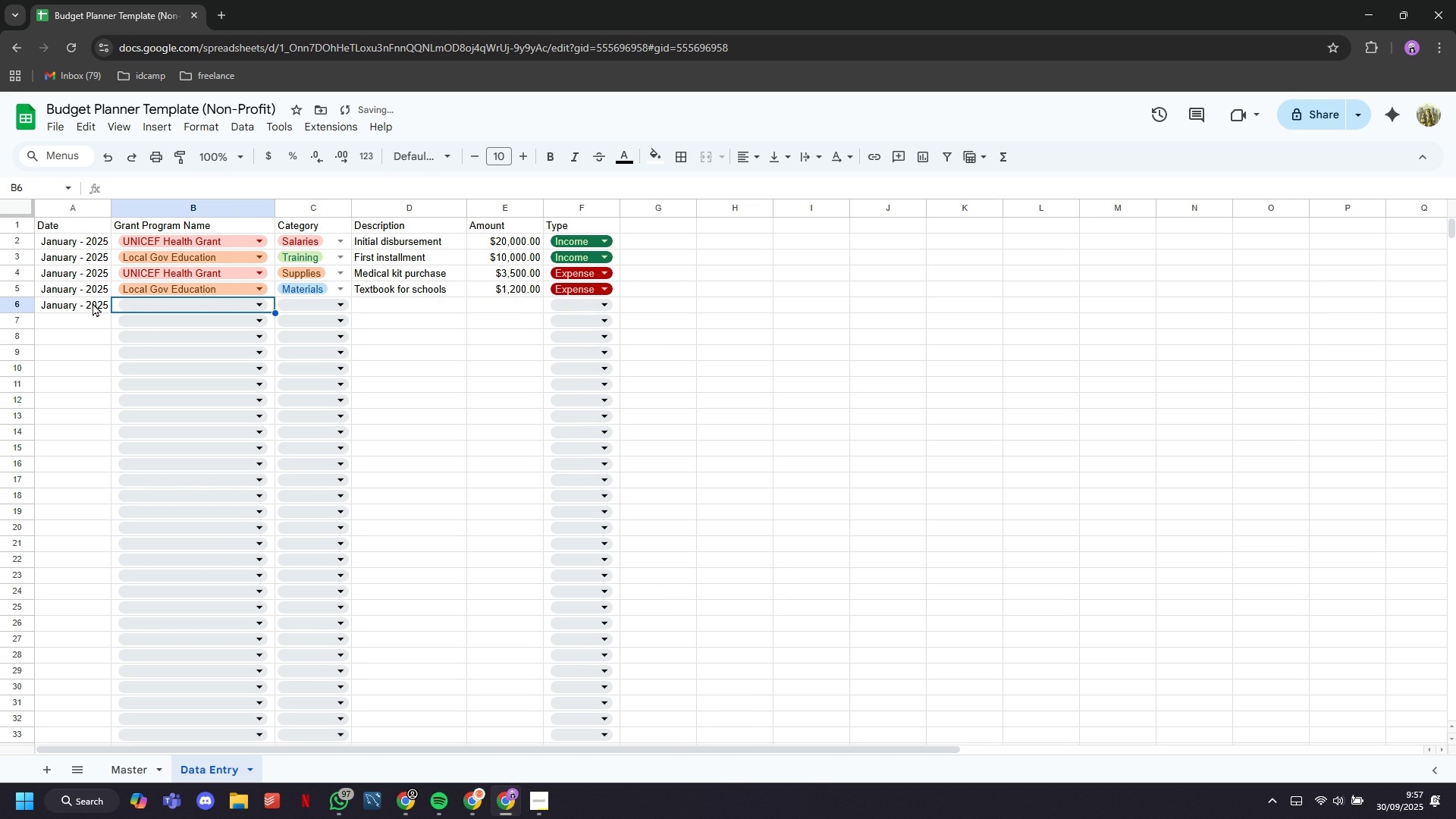 
left_click([135, 309])
 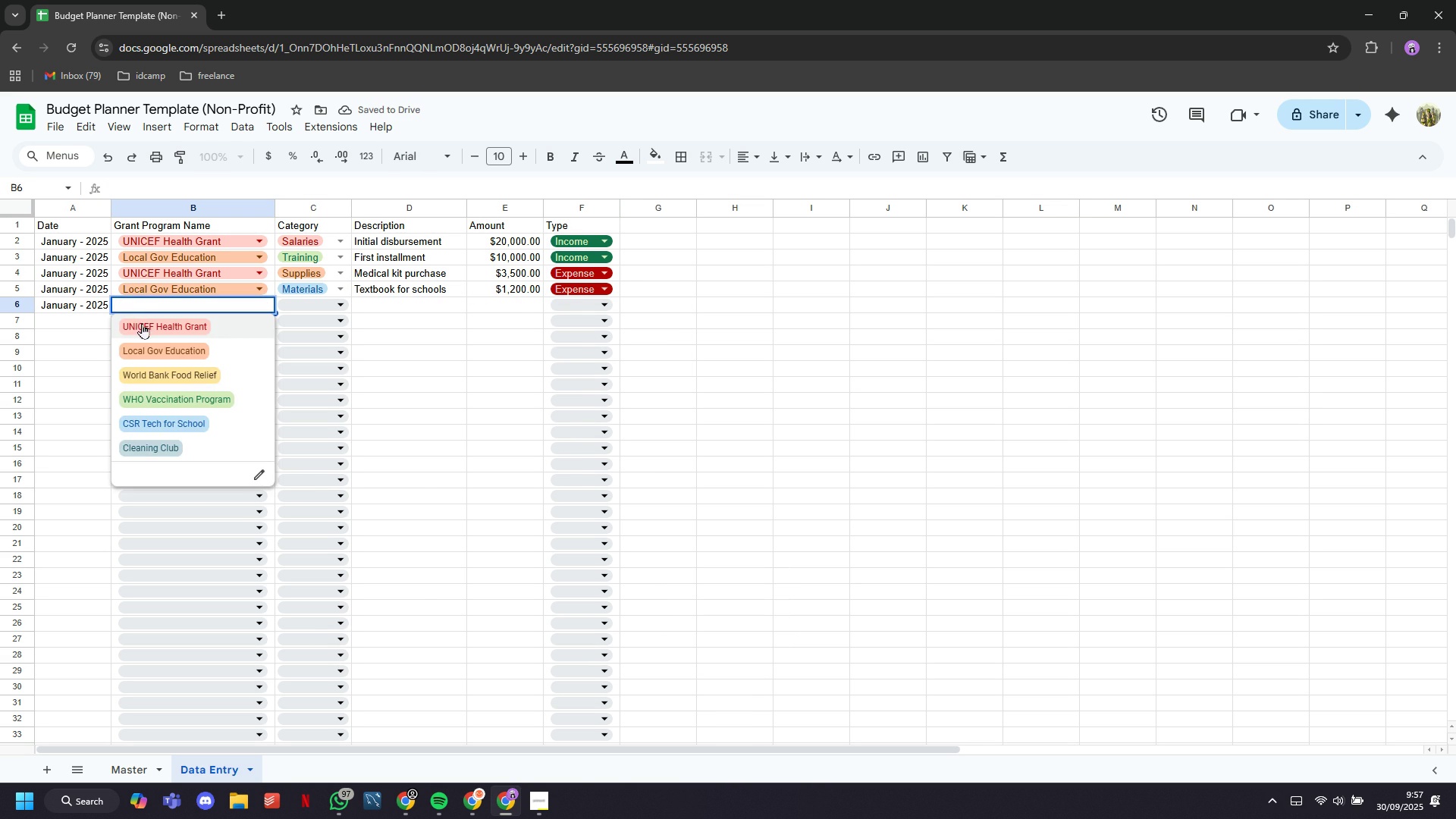 
left_click([142, 325])
 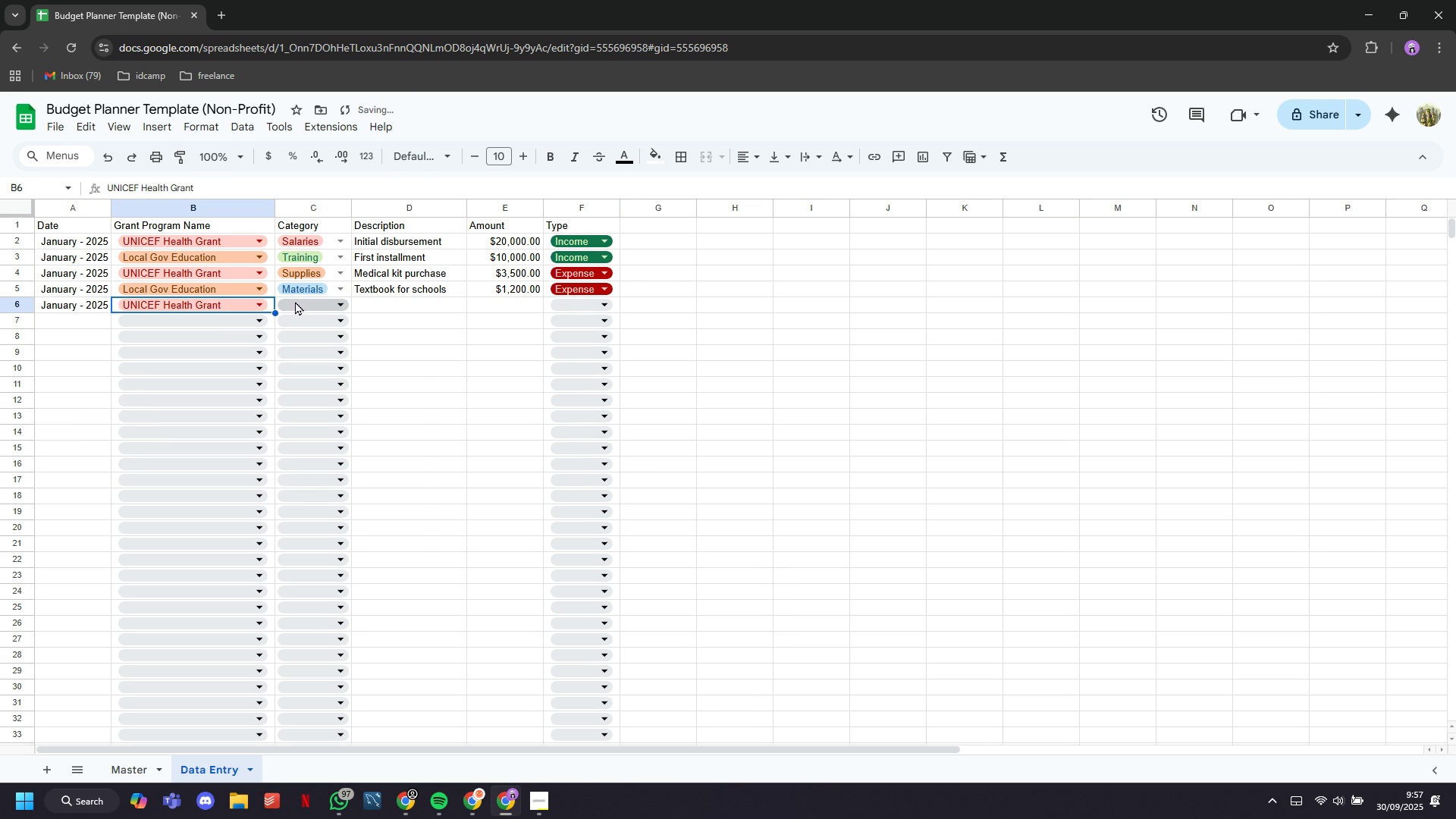 
left_click([295, 301])
 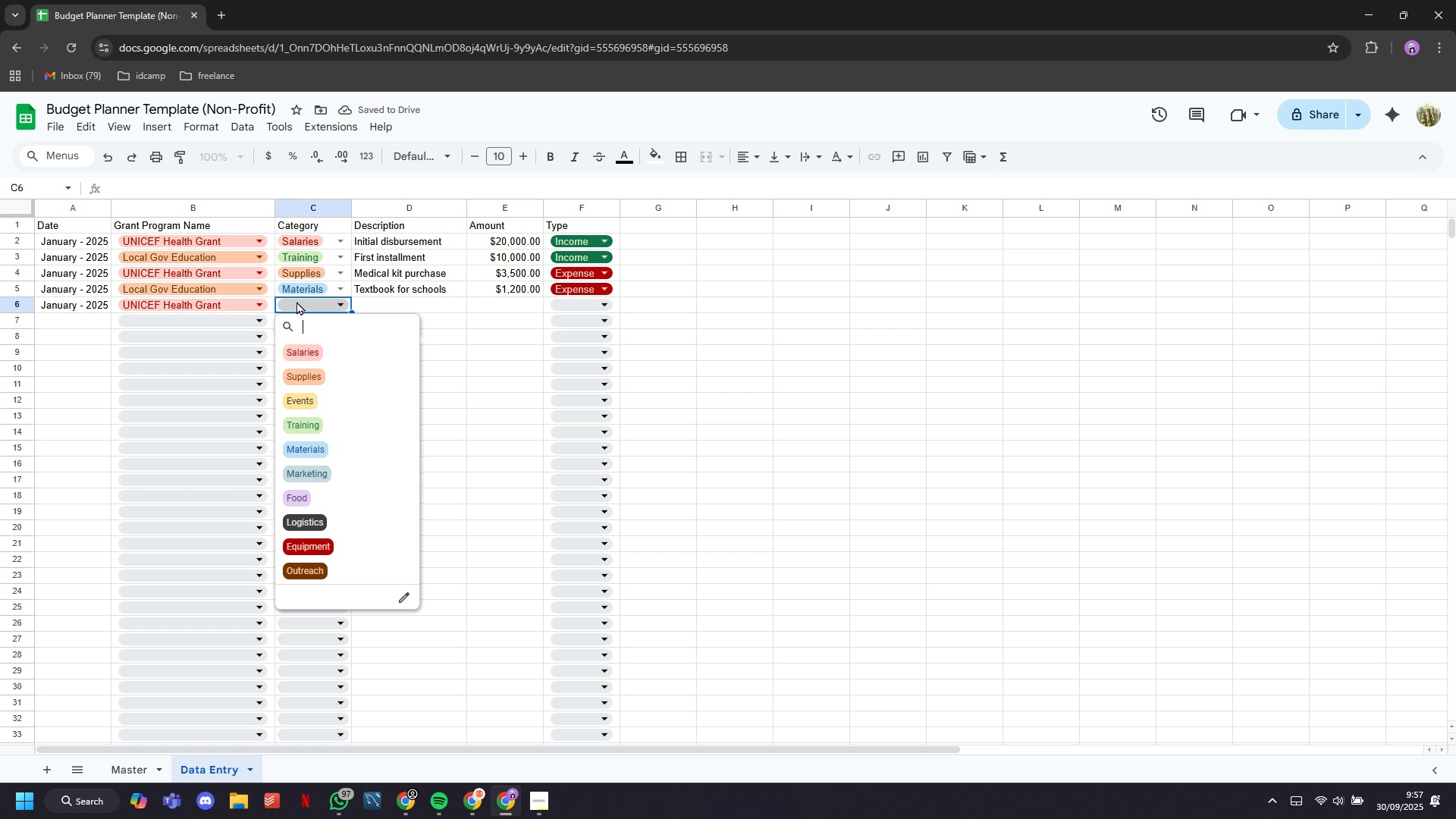 
wait(5.34)
 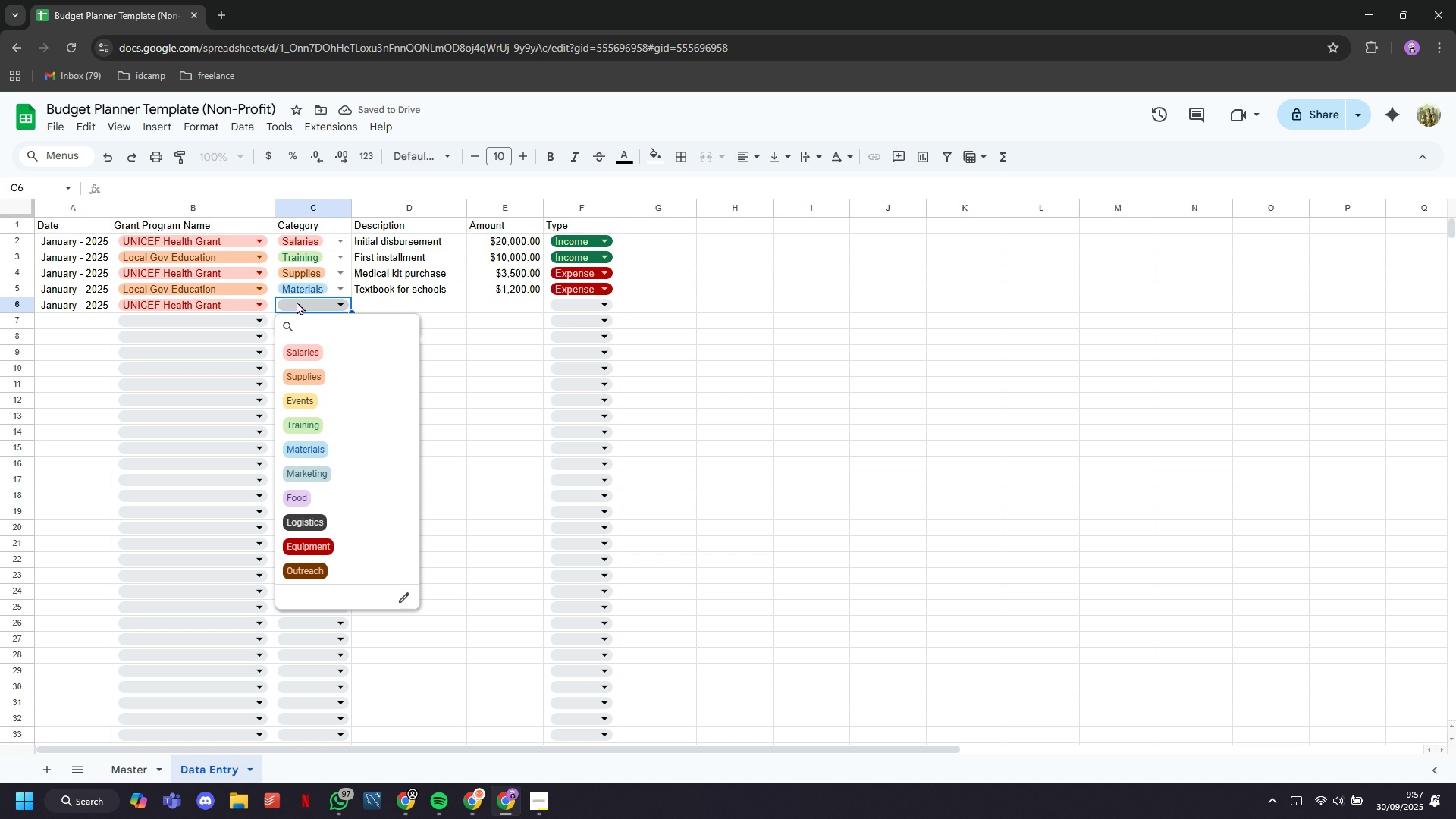 
left_click([306, 403])
 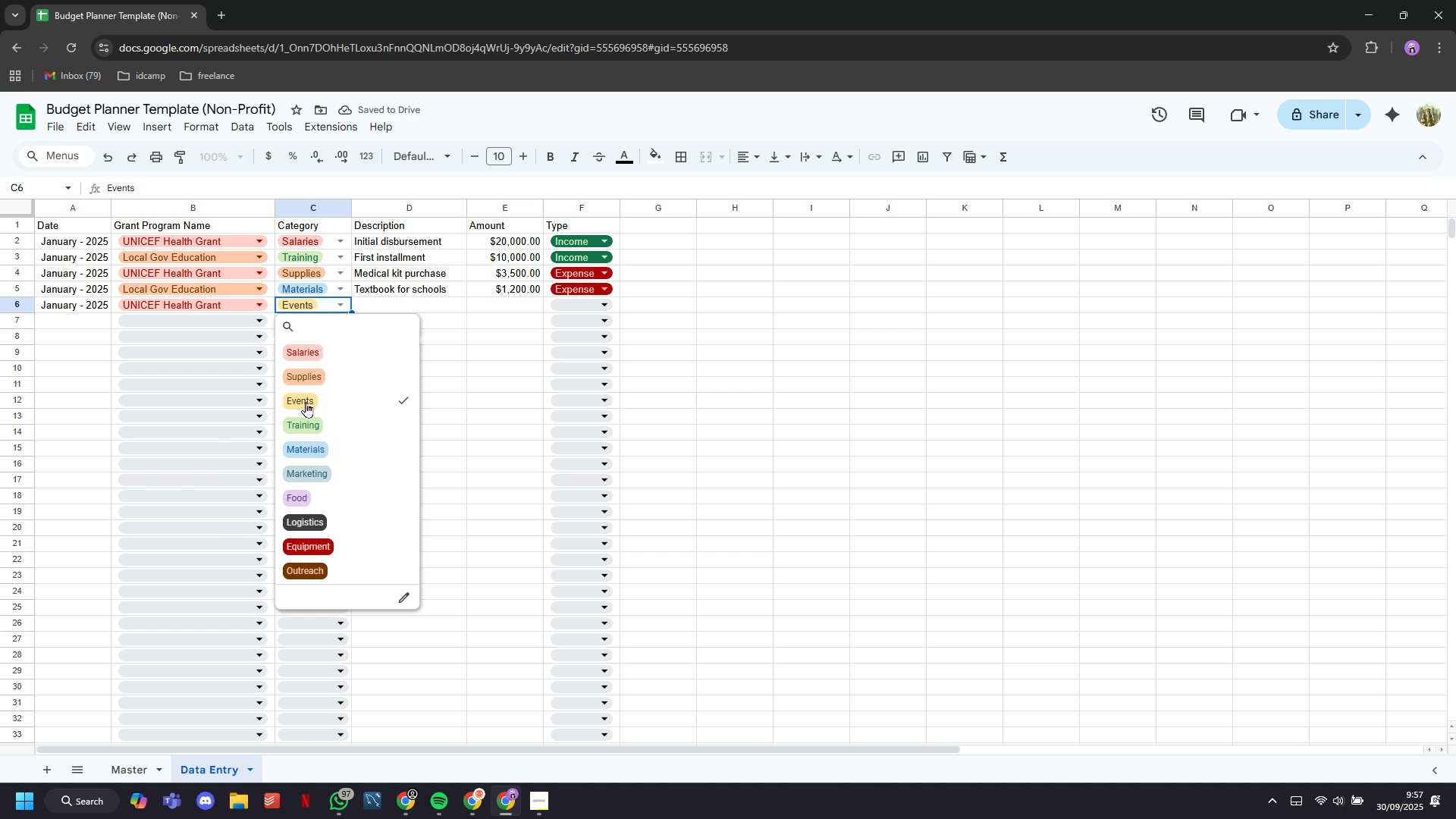 
wait(6.1)
 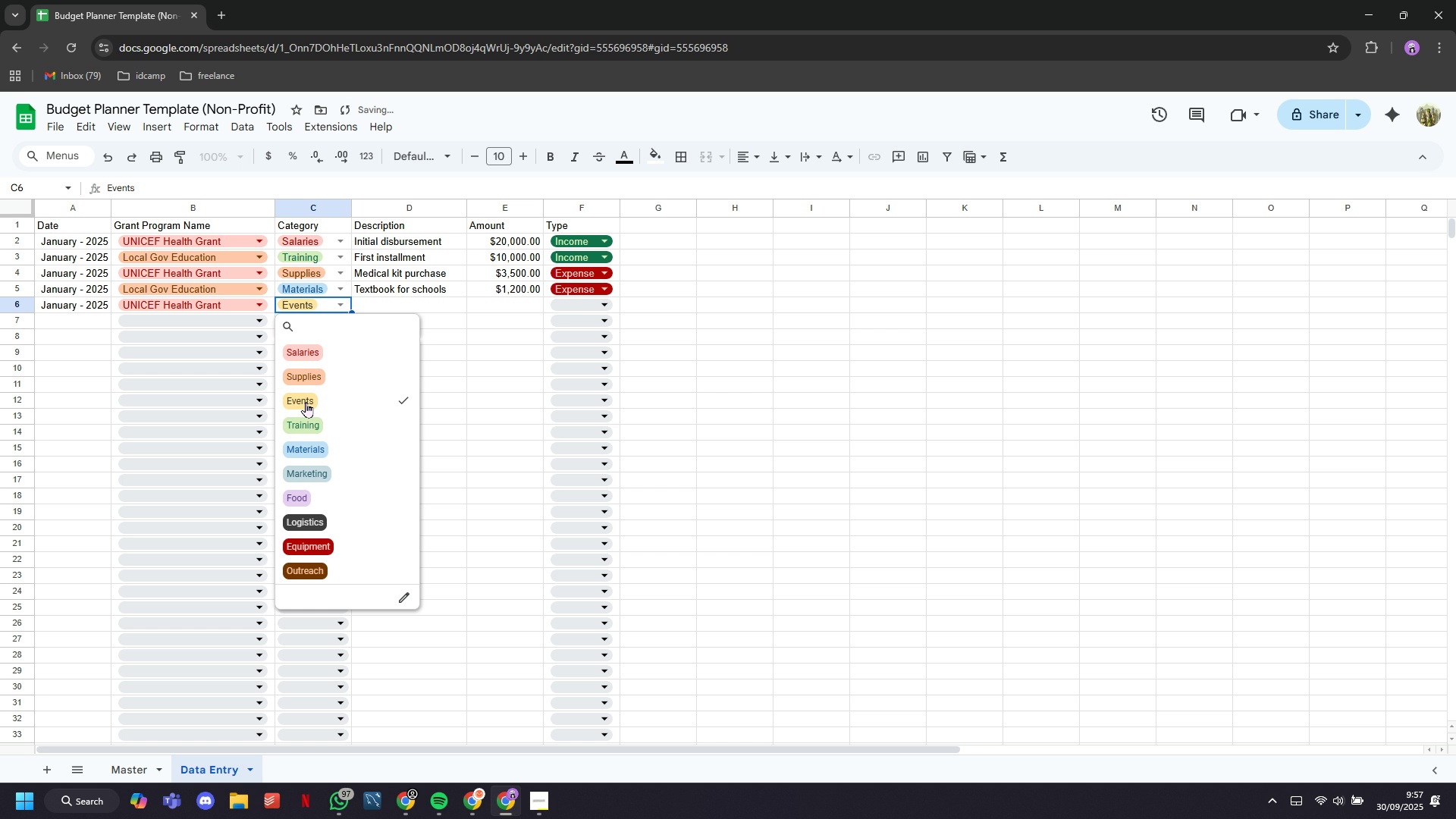 
left_click([442, 306])
 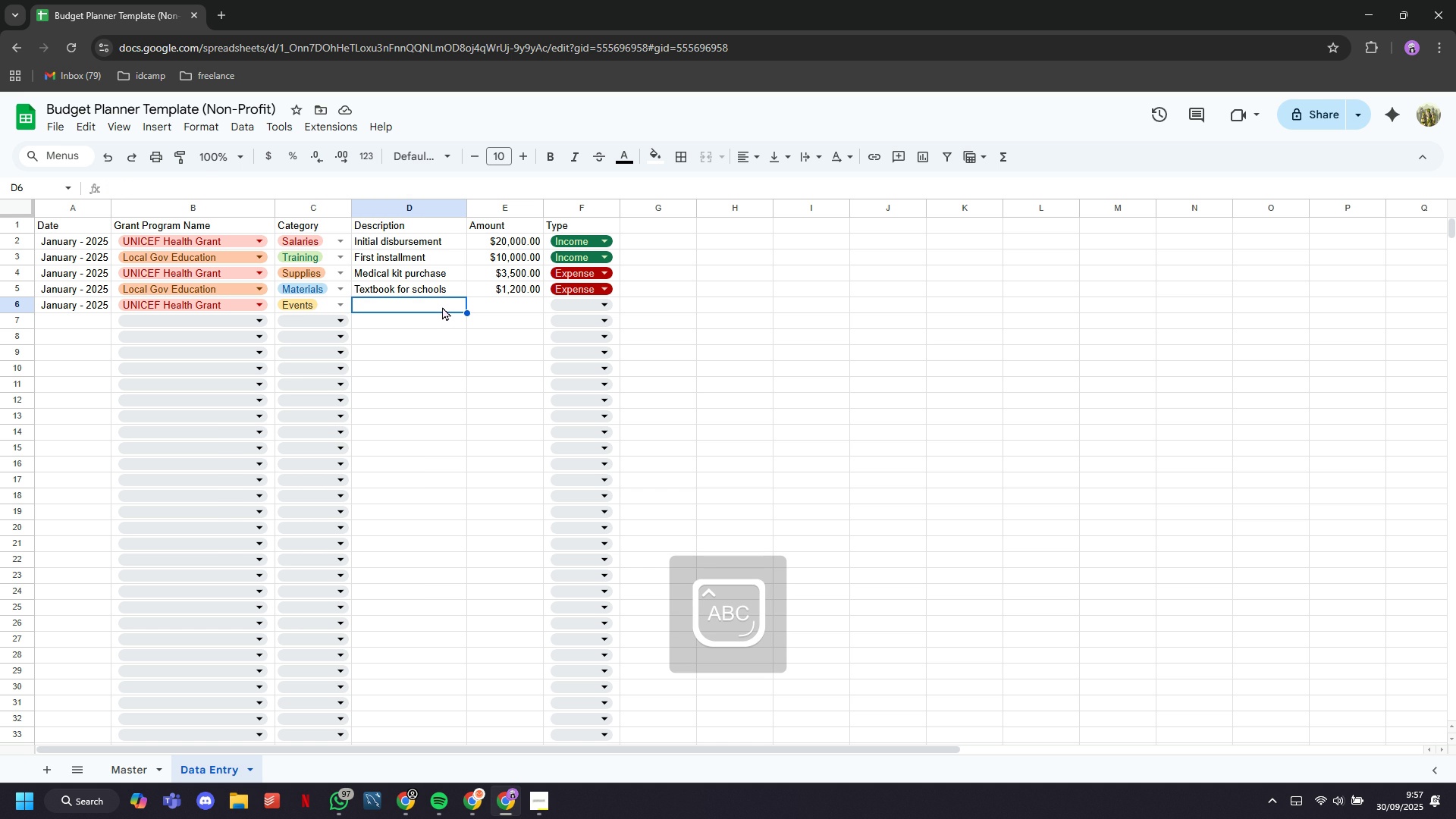 
type(Outreach campaign)
key(Tab)
 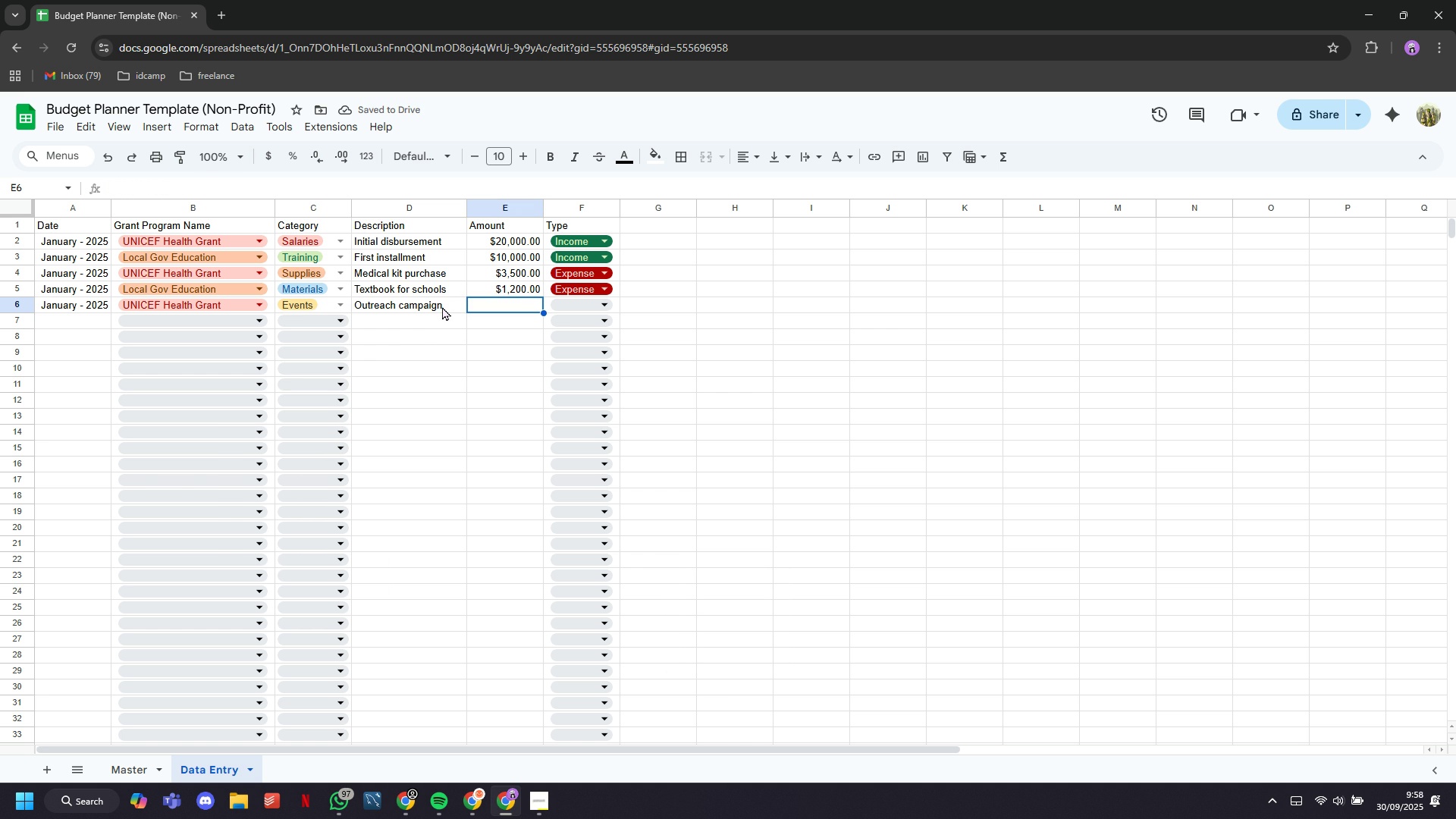 
type(4000)
key(Tab)
 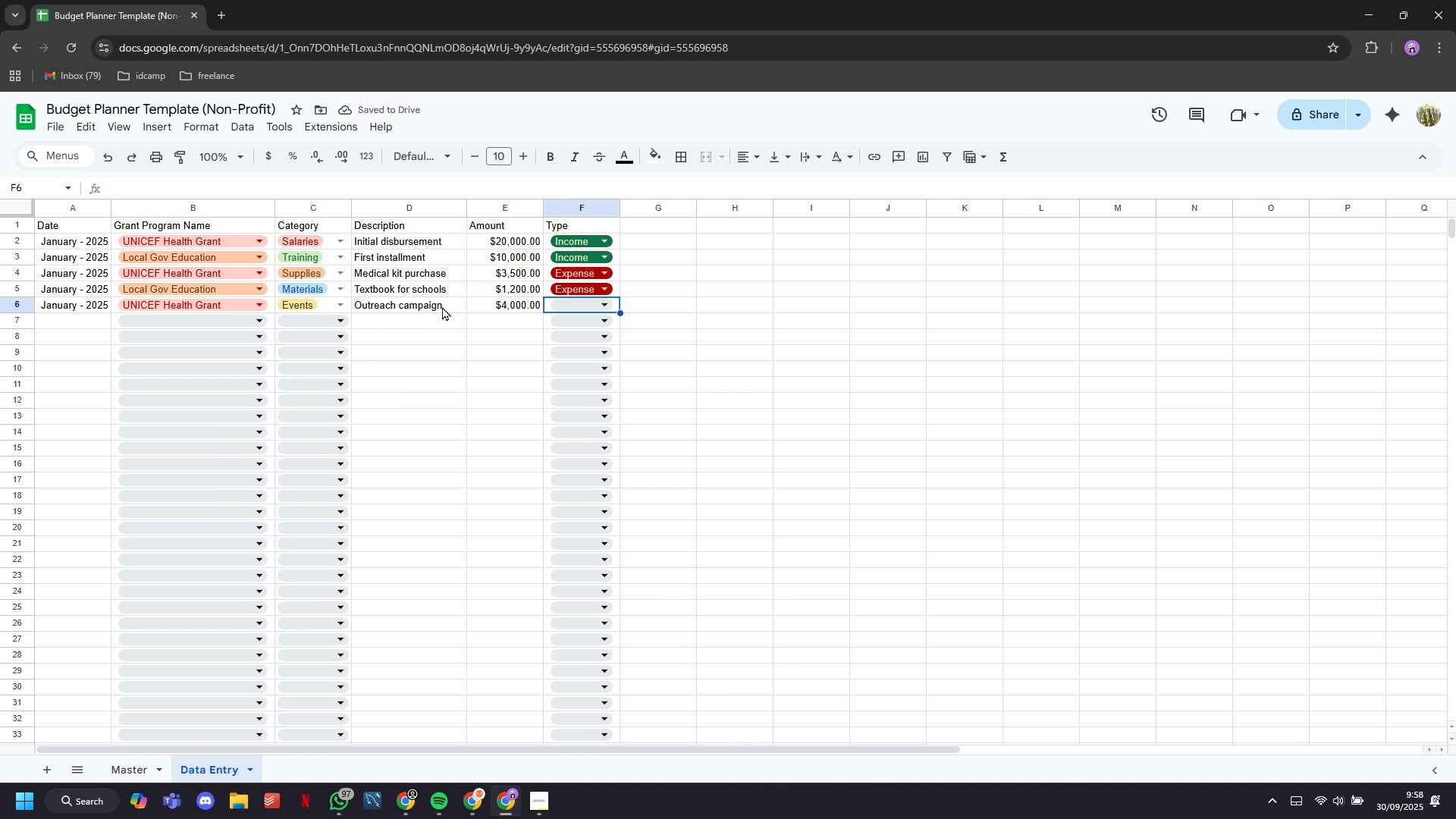 
left_click([556, 304])
 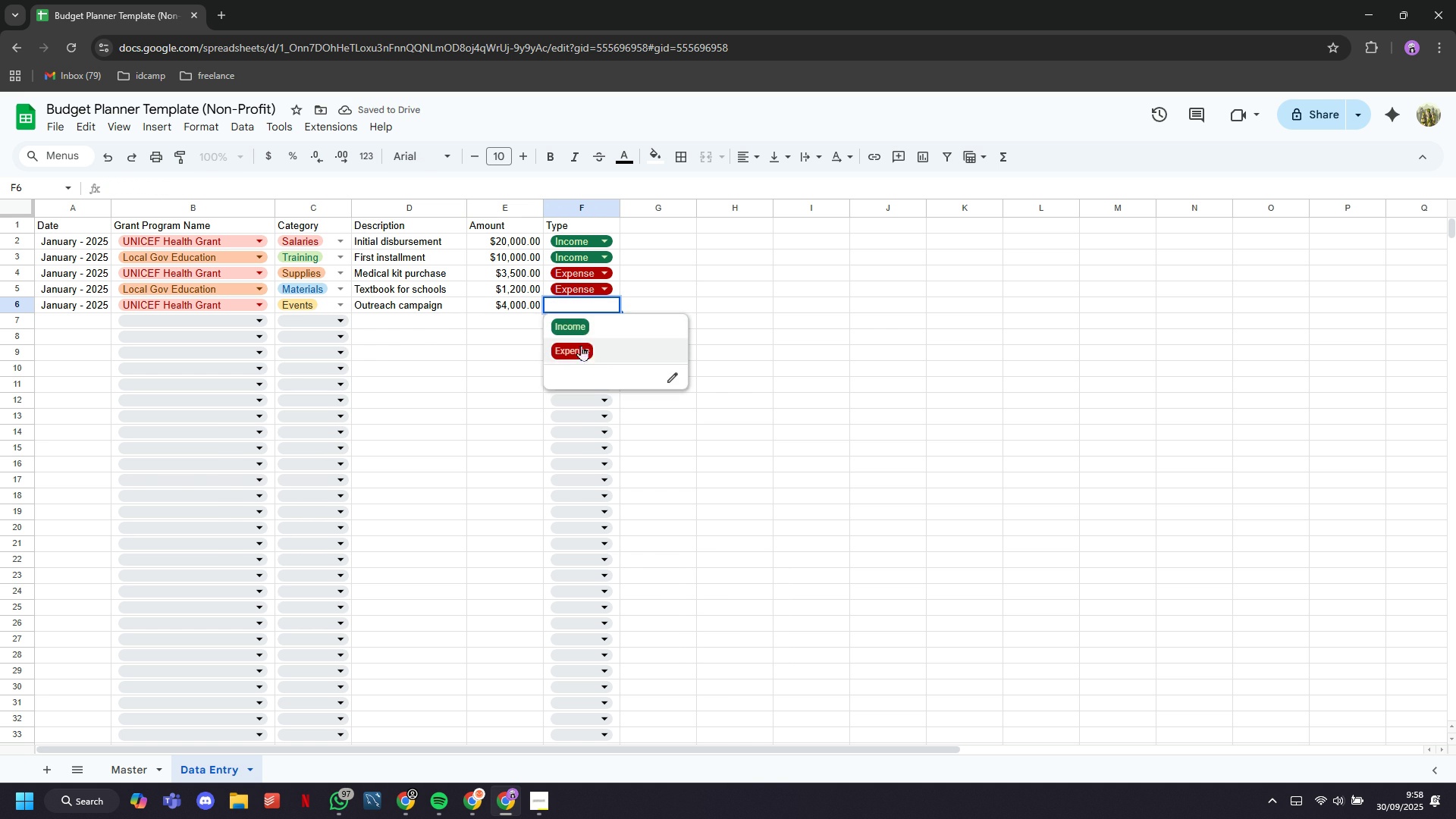 
left_click([581, 345])
 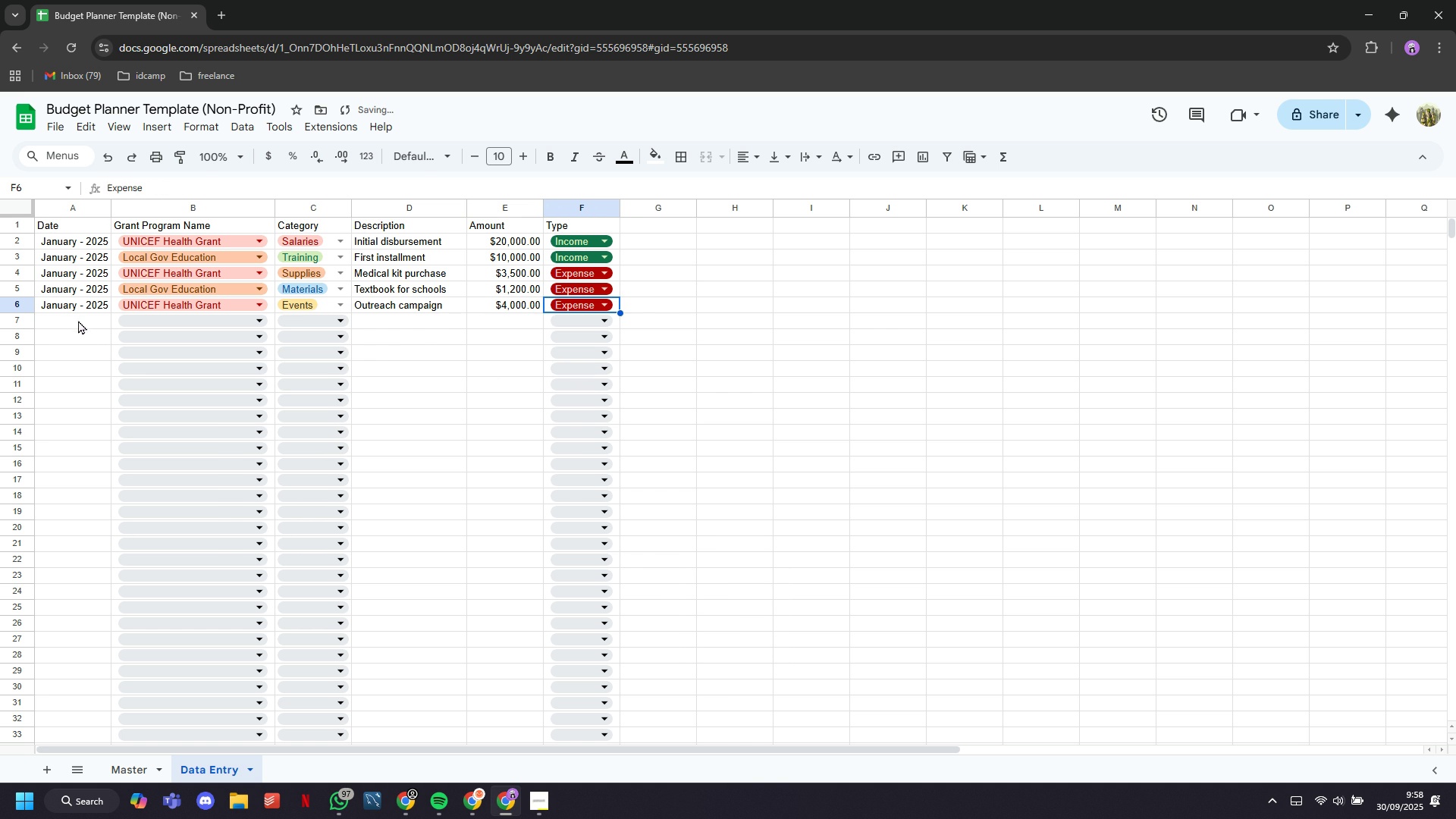 
left_click([78, 320])
 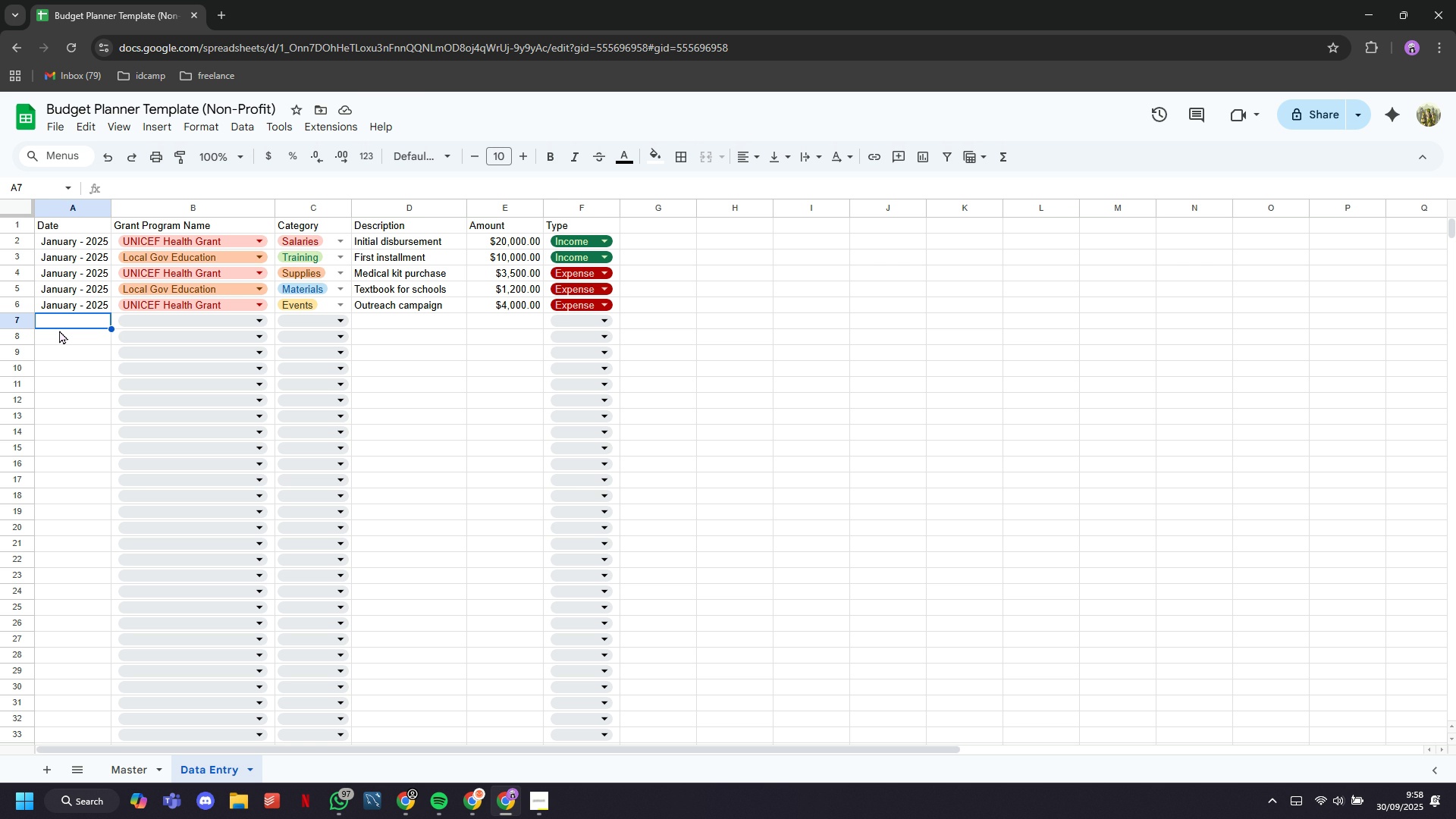 
wait(7.75)
 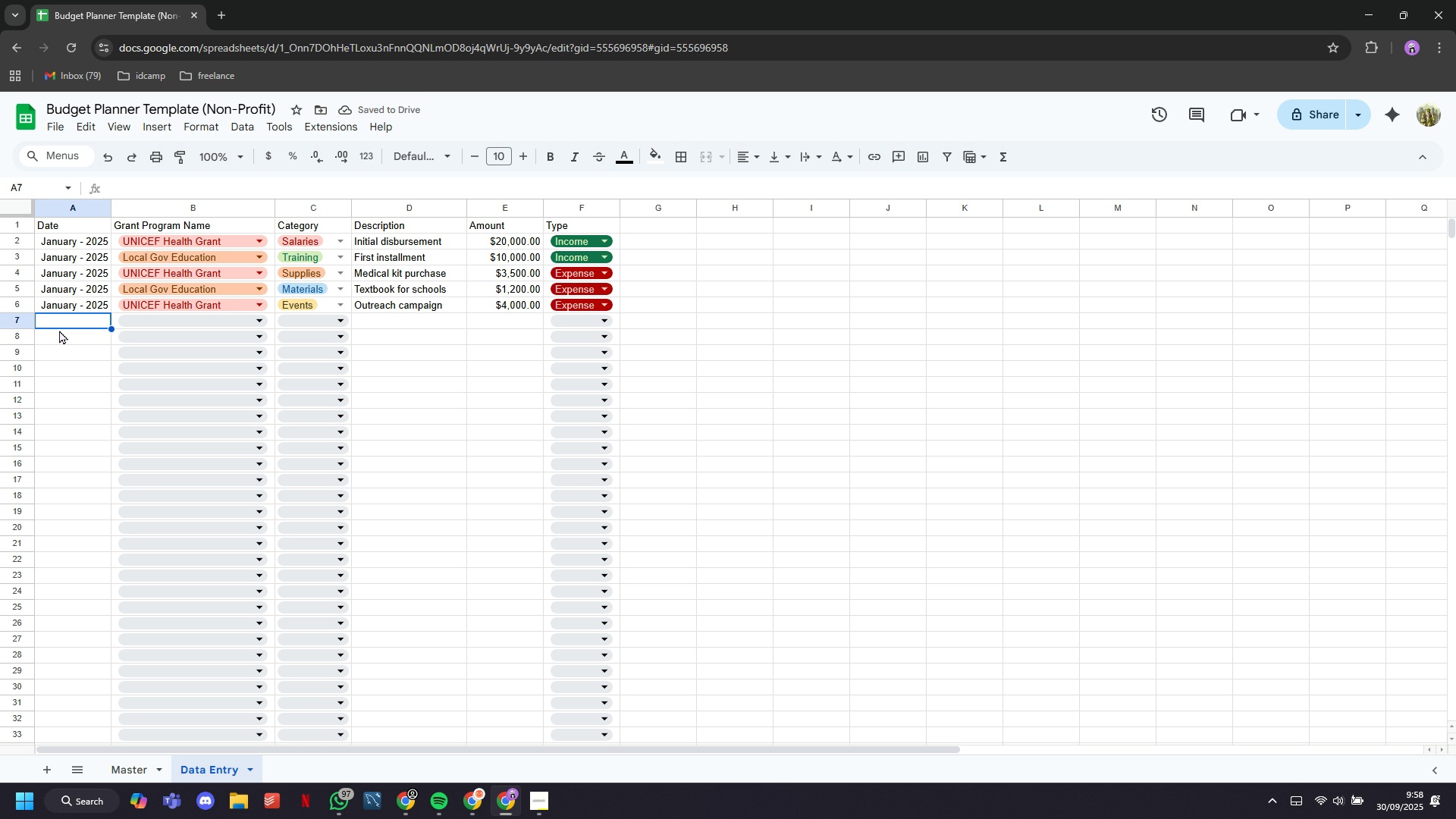 
type(Janary 2025)
key(Tab)